 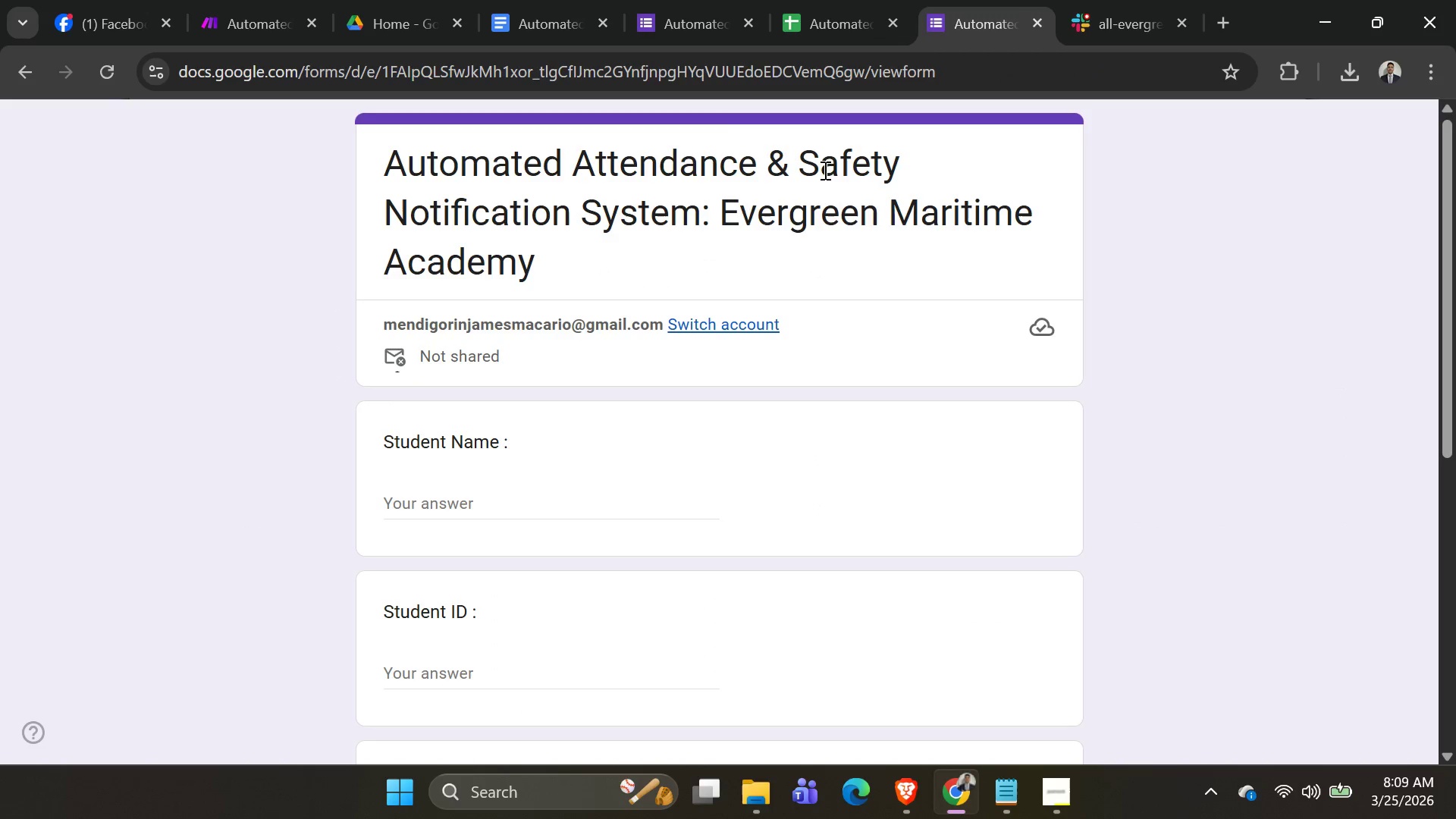 
left_click([491, 506])
 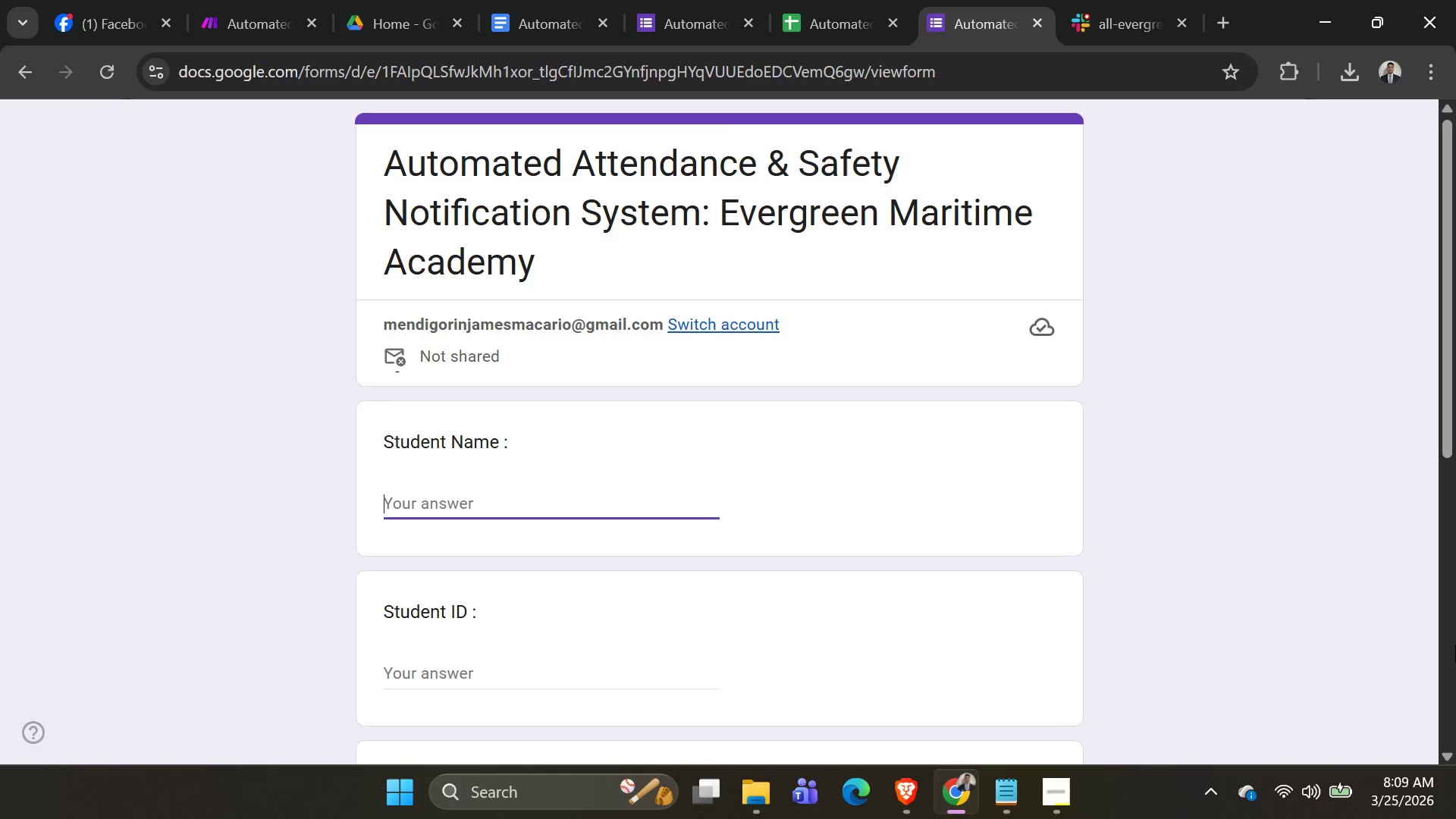 
hold_key(key=ShiftLeft, duration=1.5)
 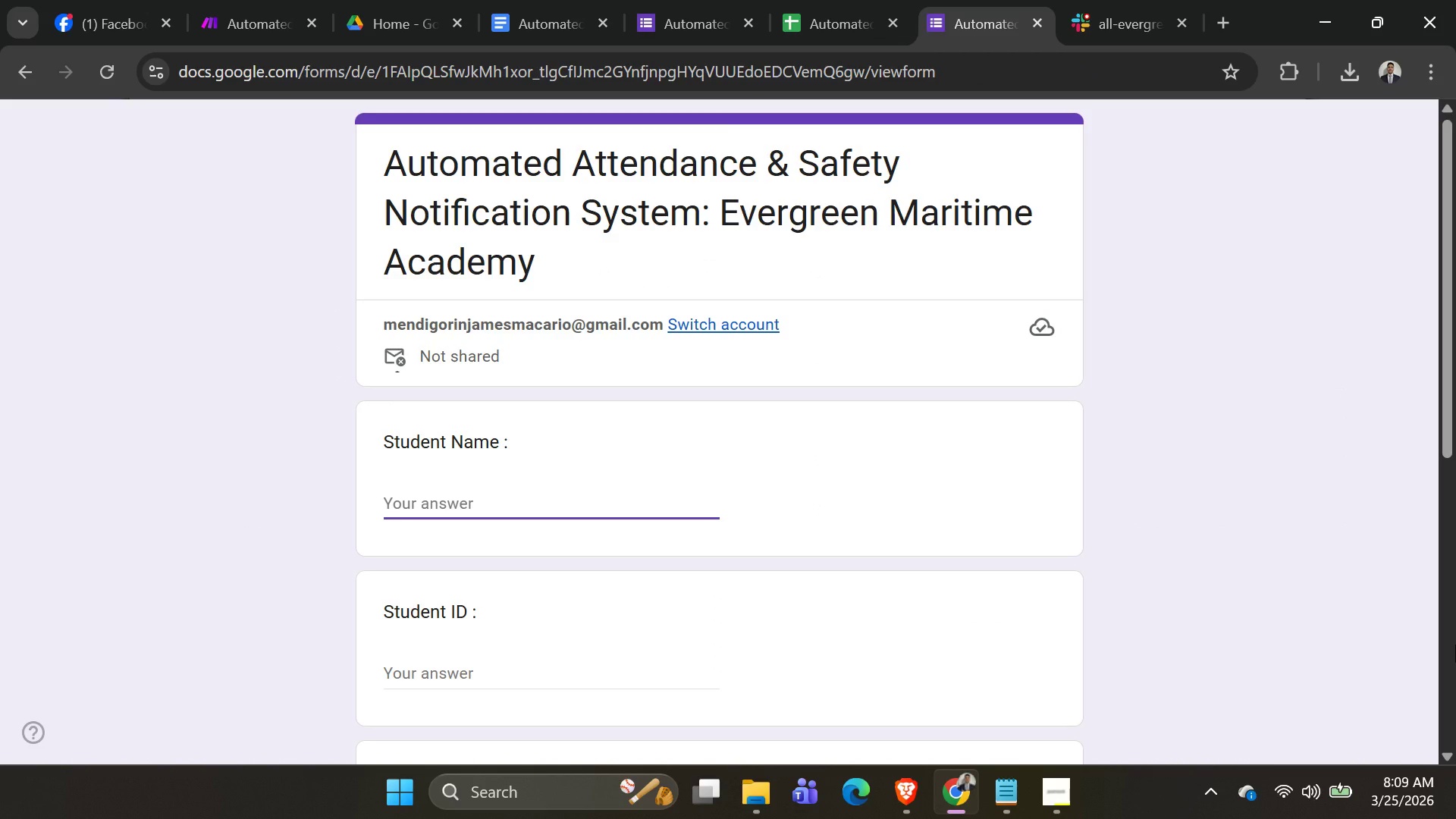 
hold_key(key=ShiftLeft, duration=1.51)
 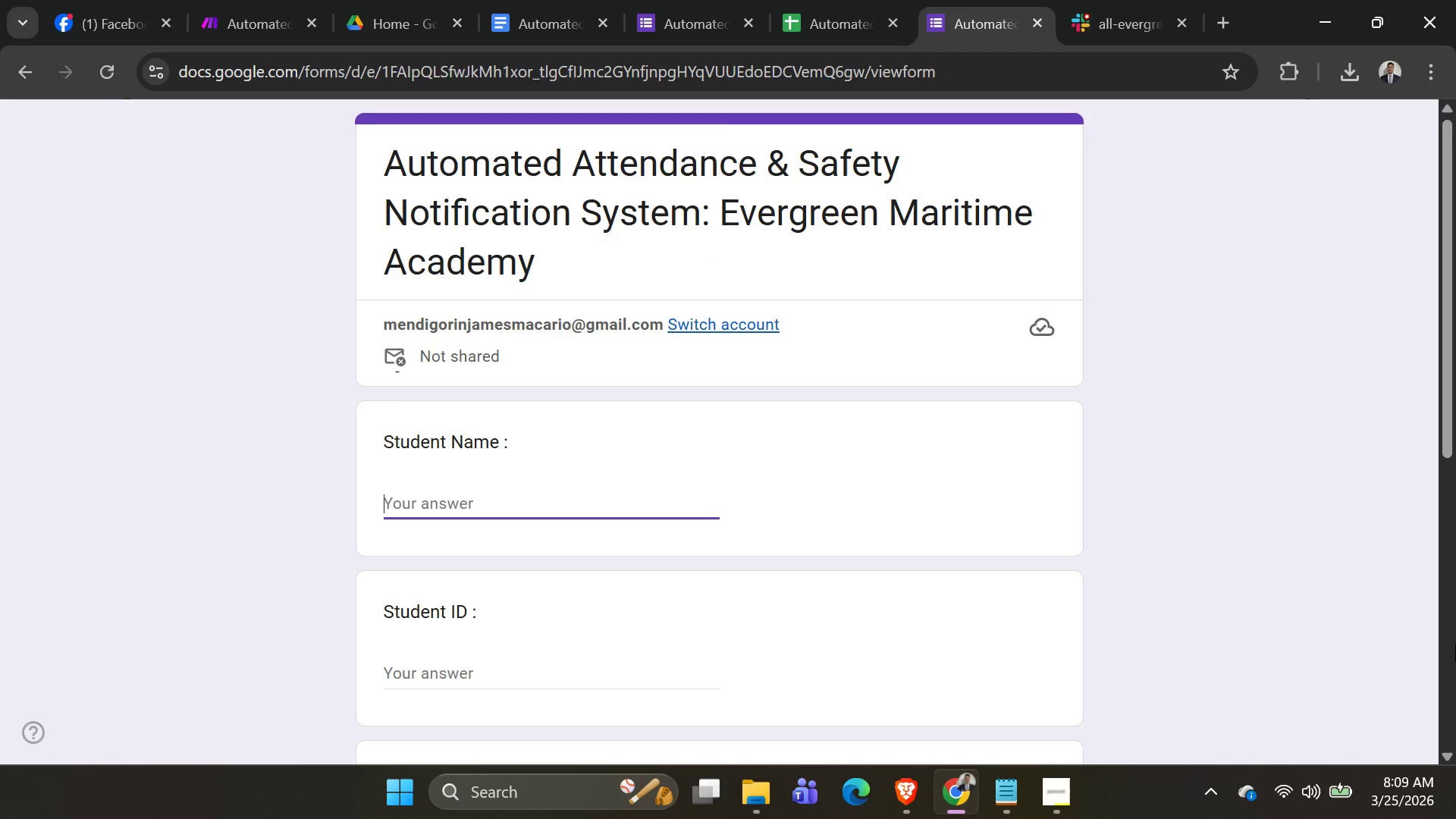 
type(Cherelyn makiling)
key(Backspace)
key(Backspace)
key(Backspace)
key(Backspace)
key(Backspace)
key(Backspace)
key(Backspace)
key(Backspace)
type(Makiling)
key(Tab)
type(12)
key(Backspace)
type(003)
key(Backspace)
type(58)
key(Tab)
type(2)
key(Tab)
 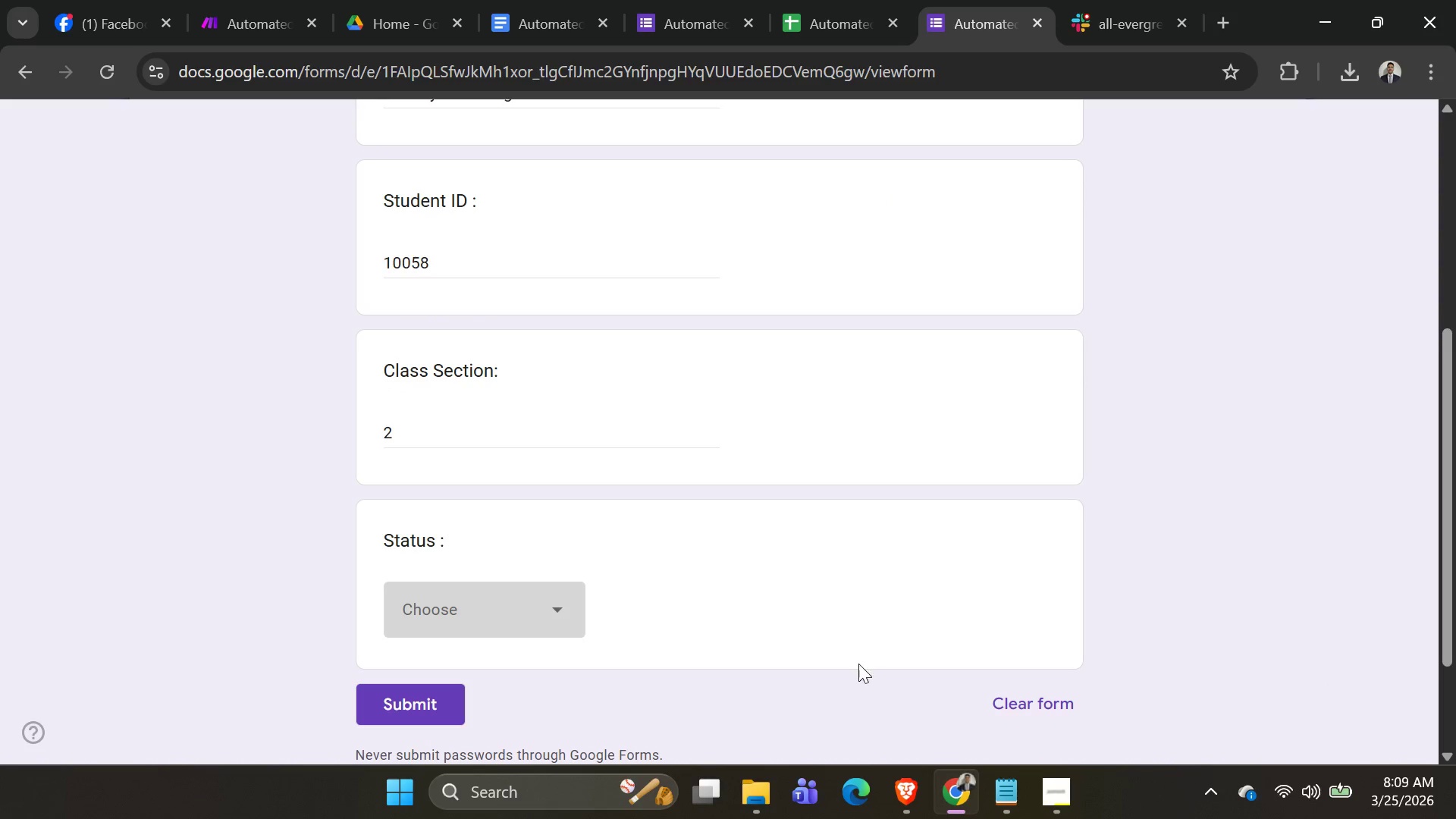 
left_click([518, 580])
 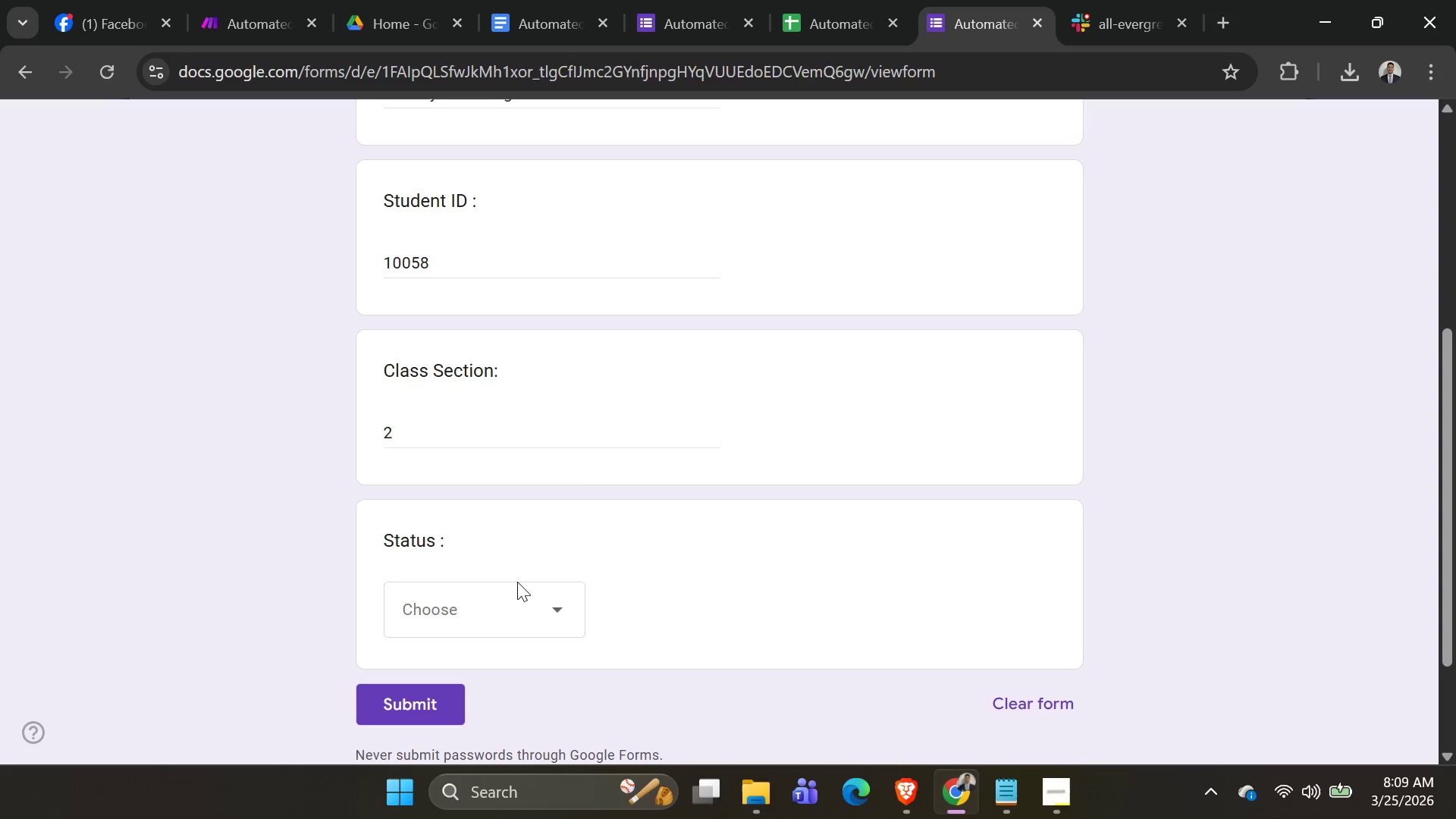 
left_click([521, 611])
 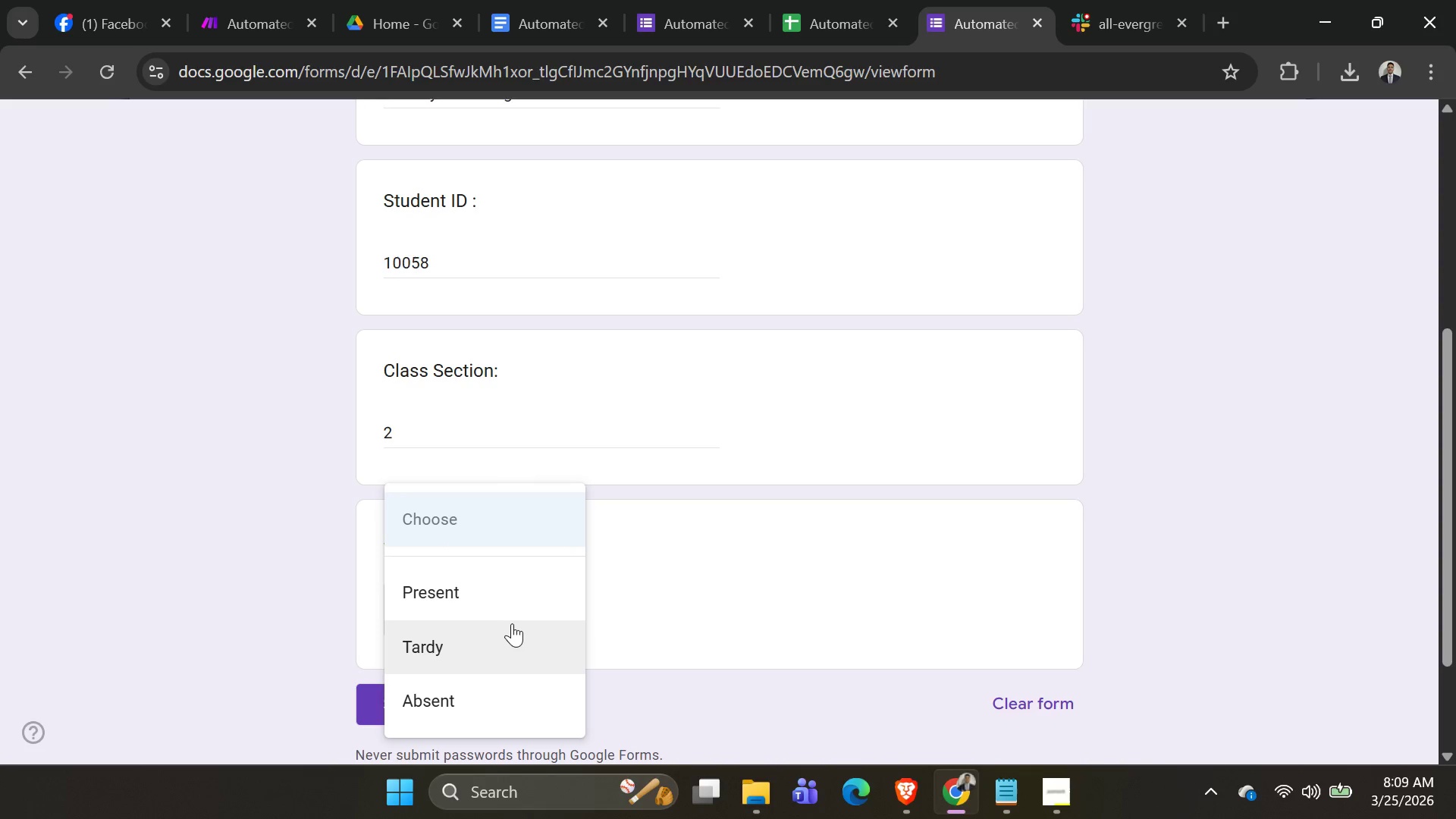 
left_click([500, 649])
 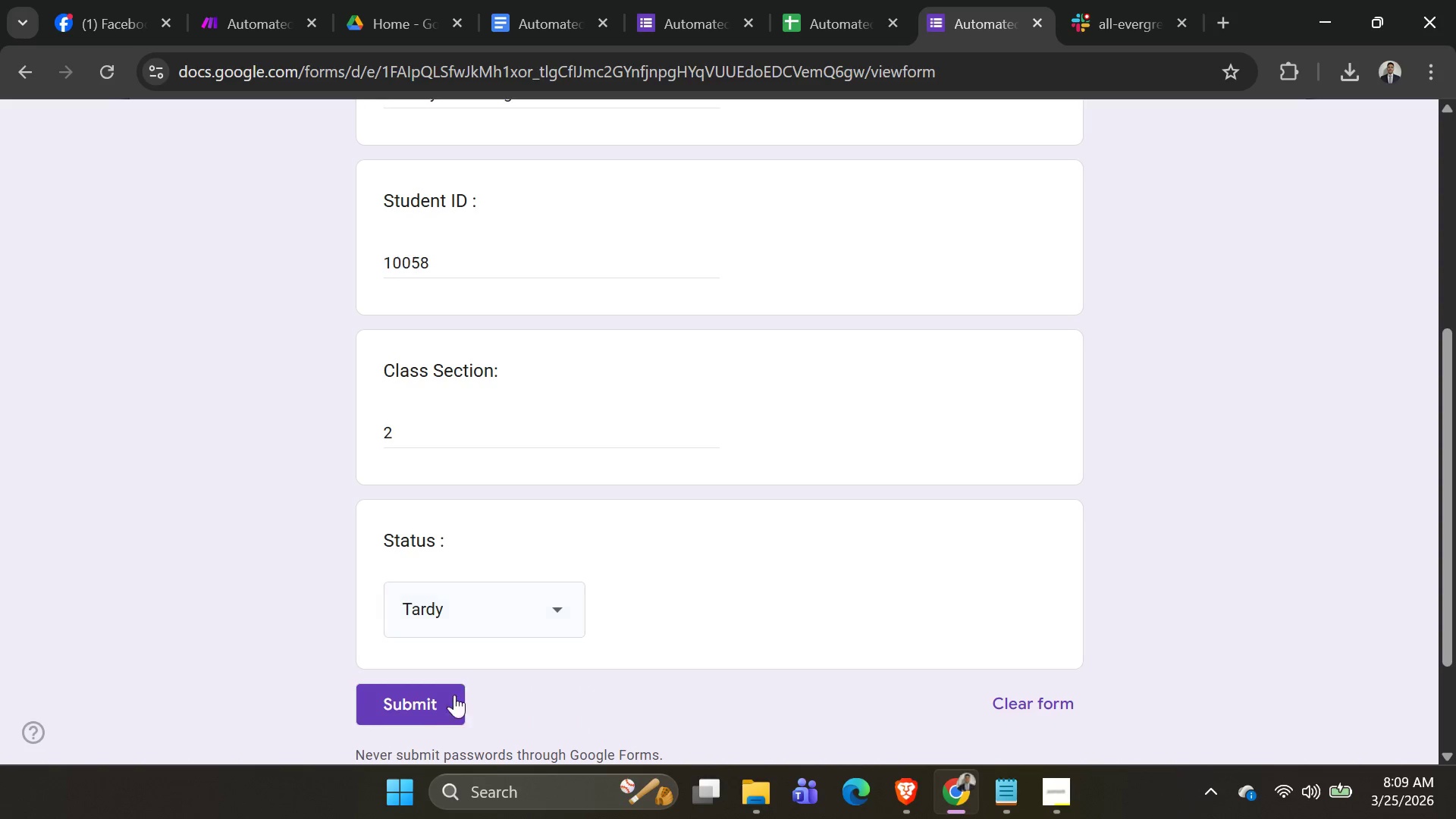 
left_click([428, 707])
 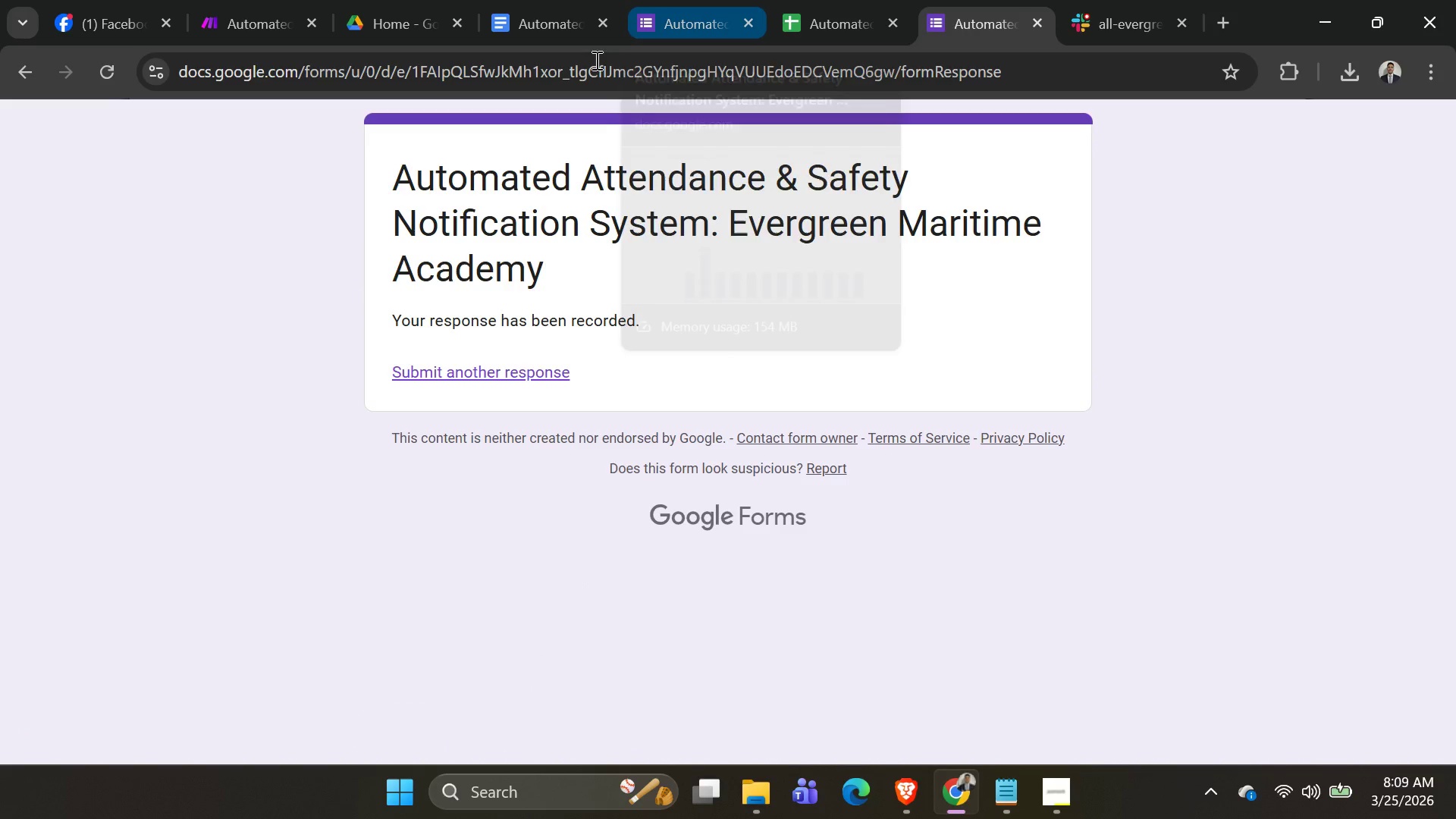 
left_click([249, 27])
 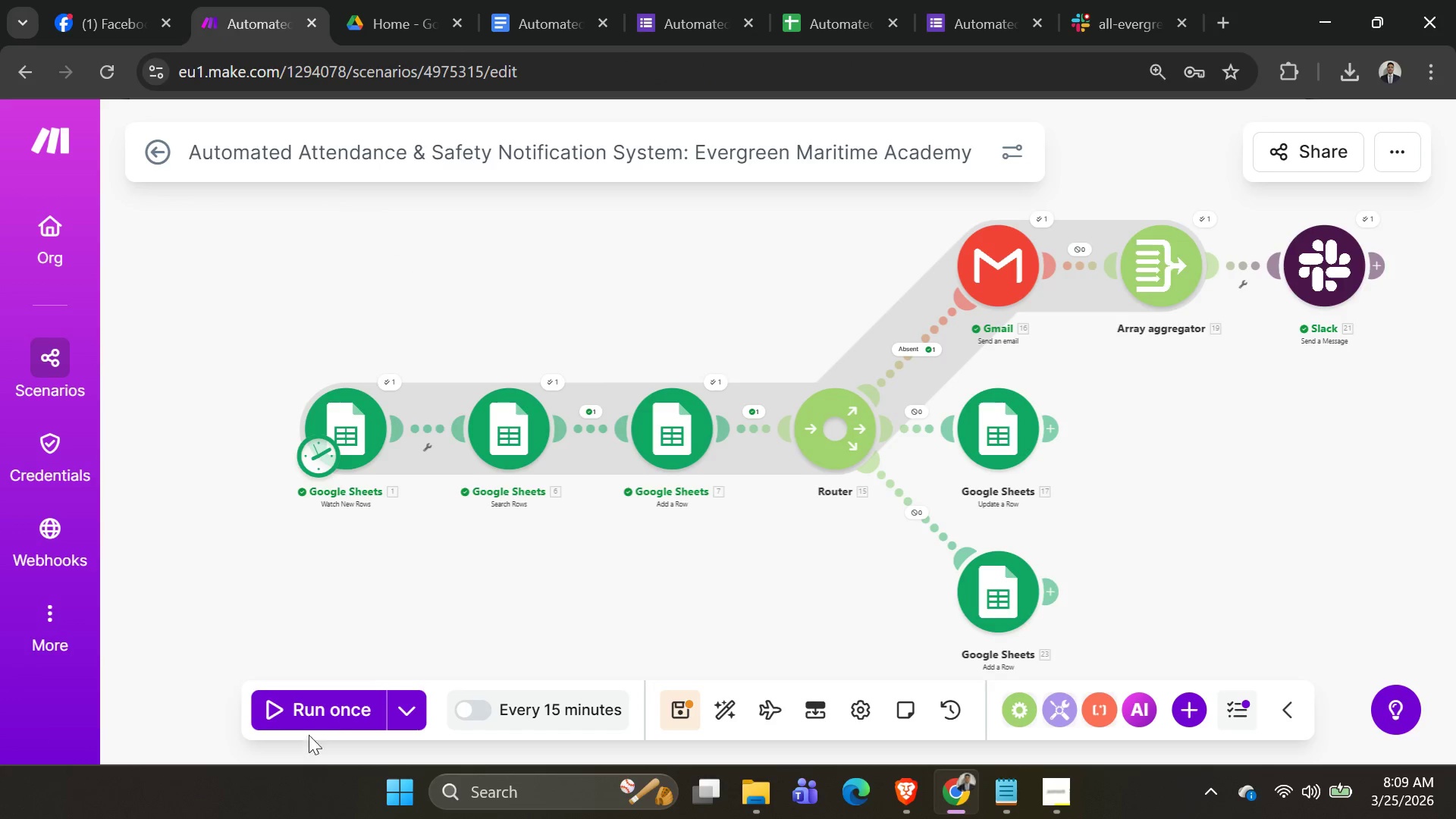 
left_click([308, 709])
 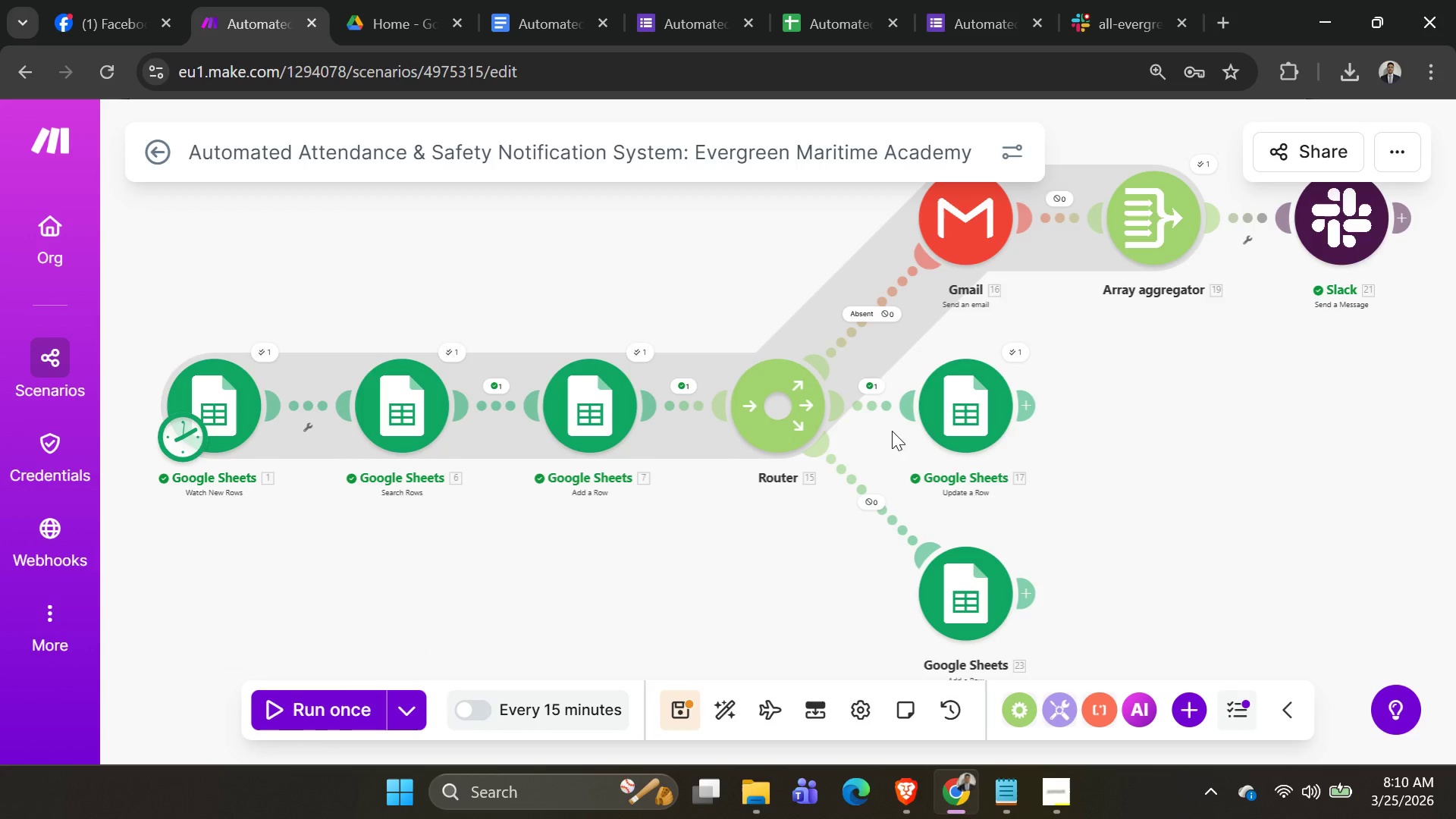 
wait(6.92)
 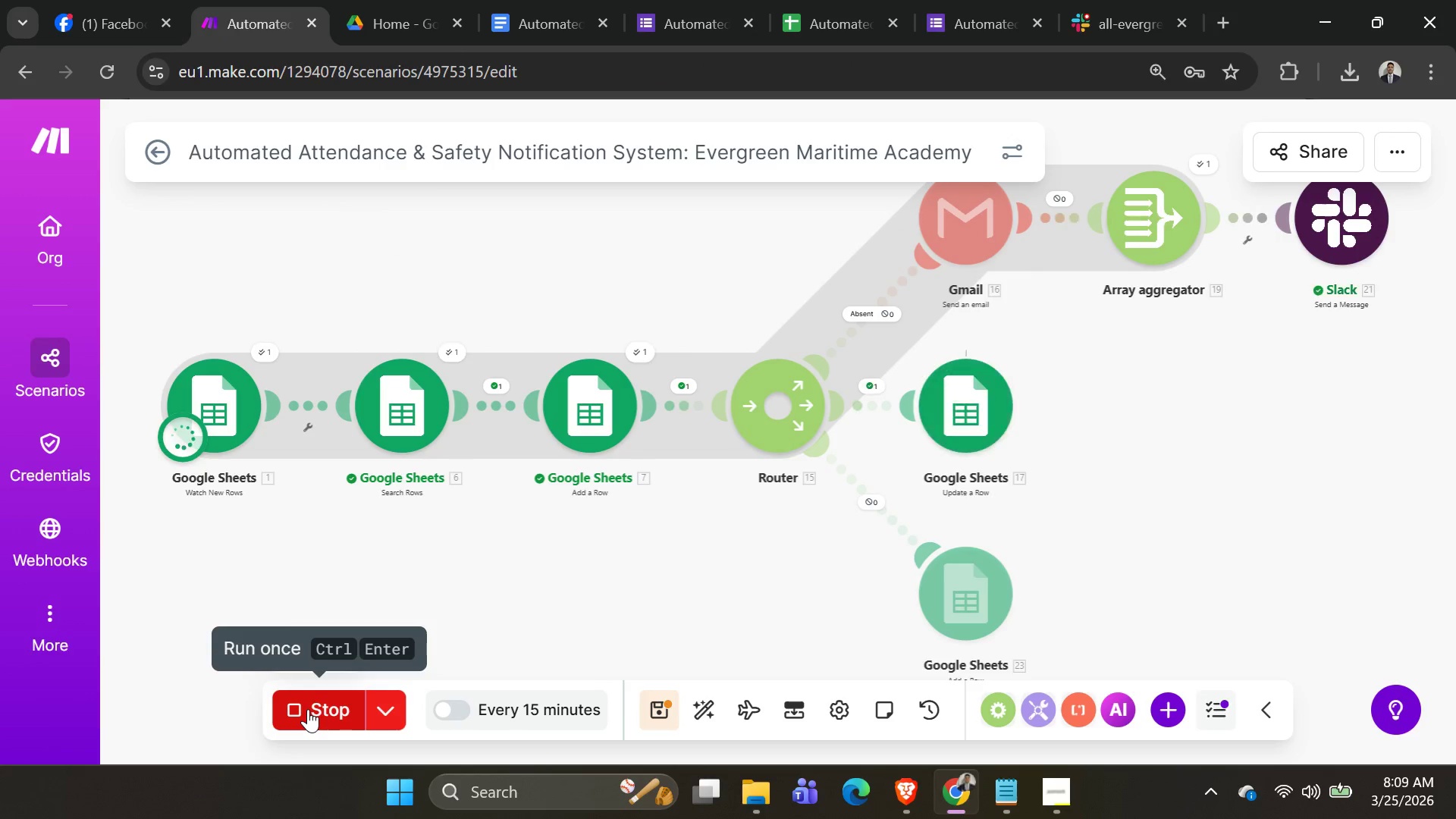 
left_click([683, 397])
 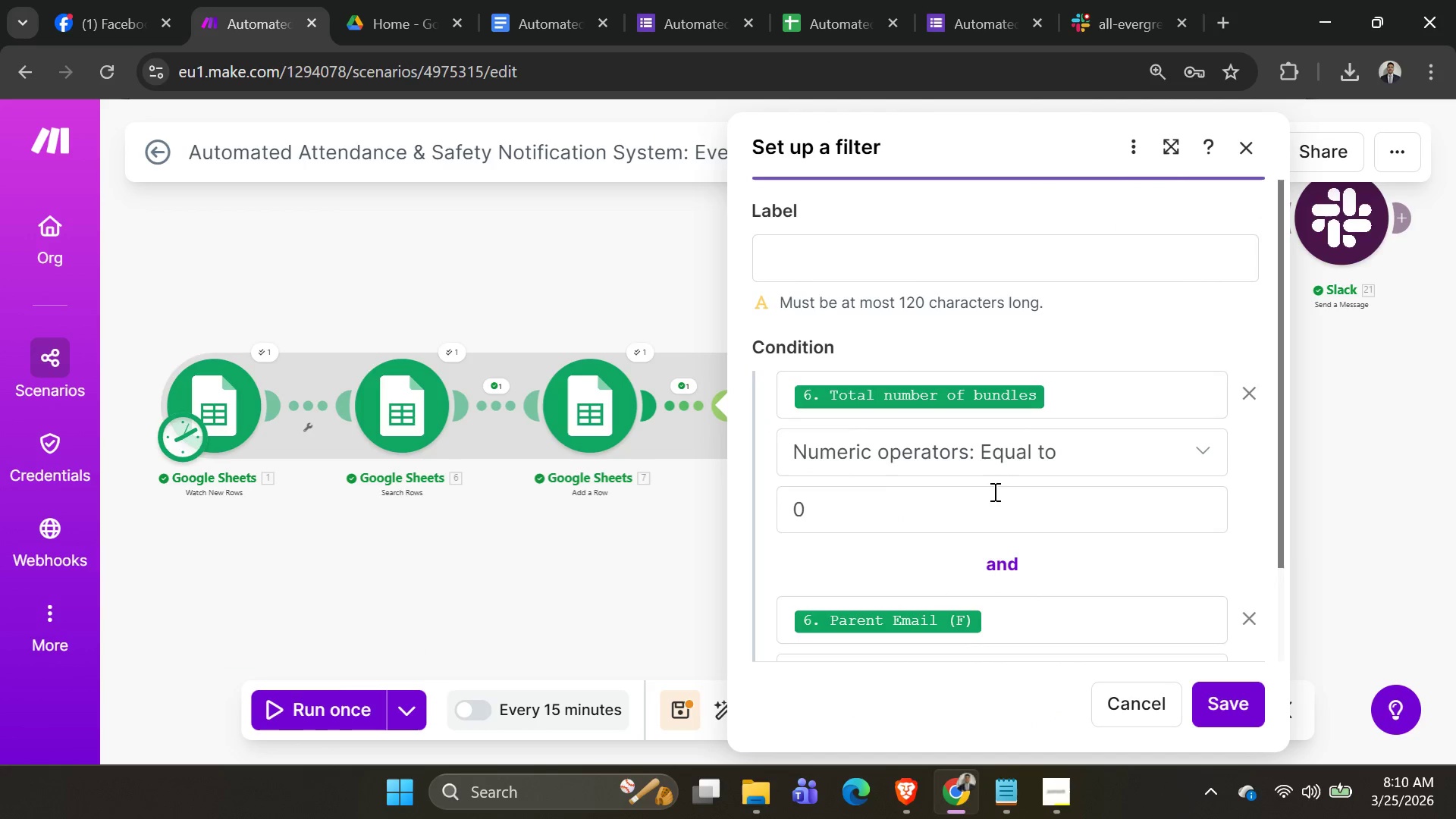 
scroll: coordinate [1007, 489], scroll_direction: down, amount: 4.0
 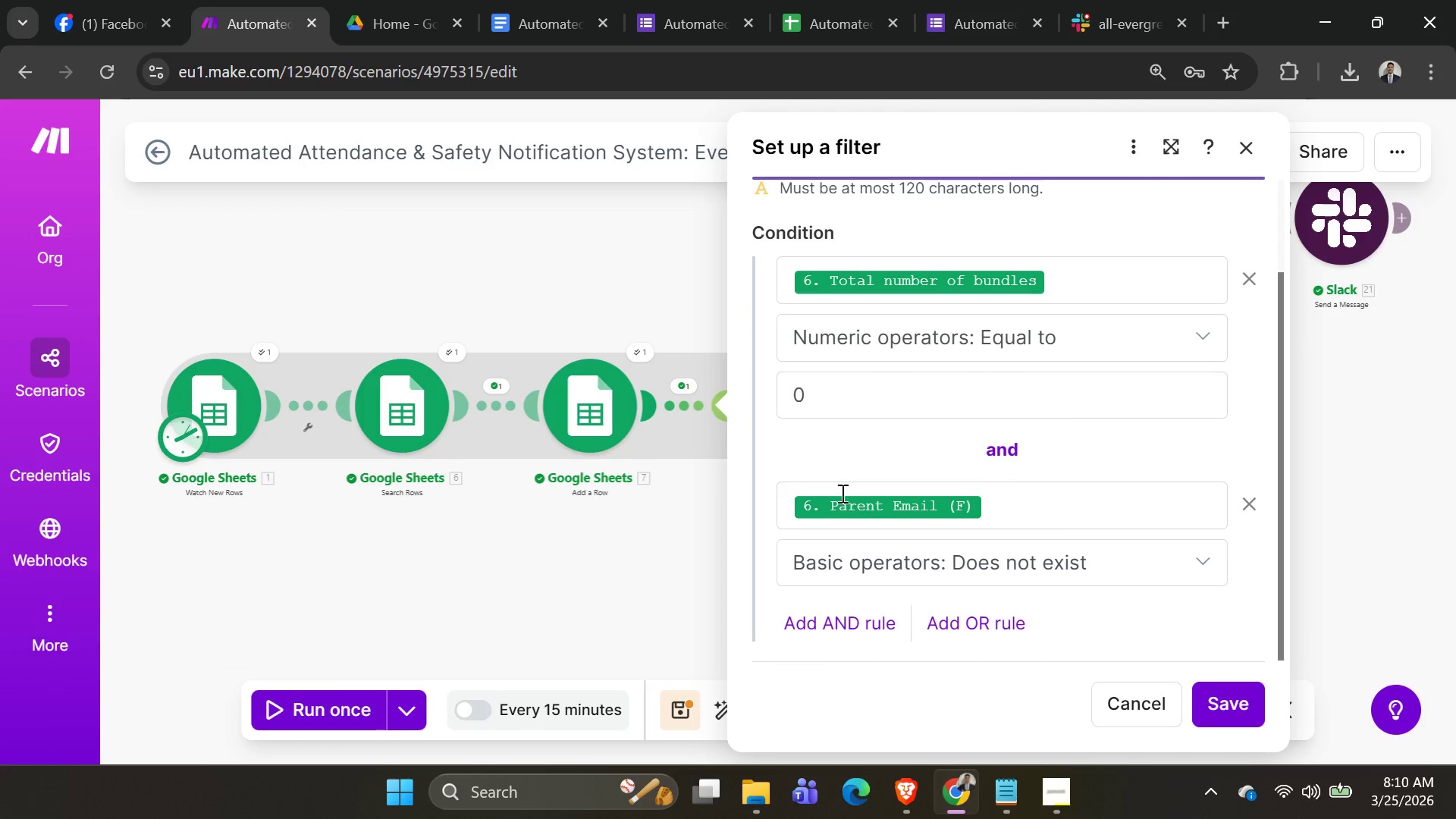 
left_click([439, 548])
 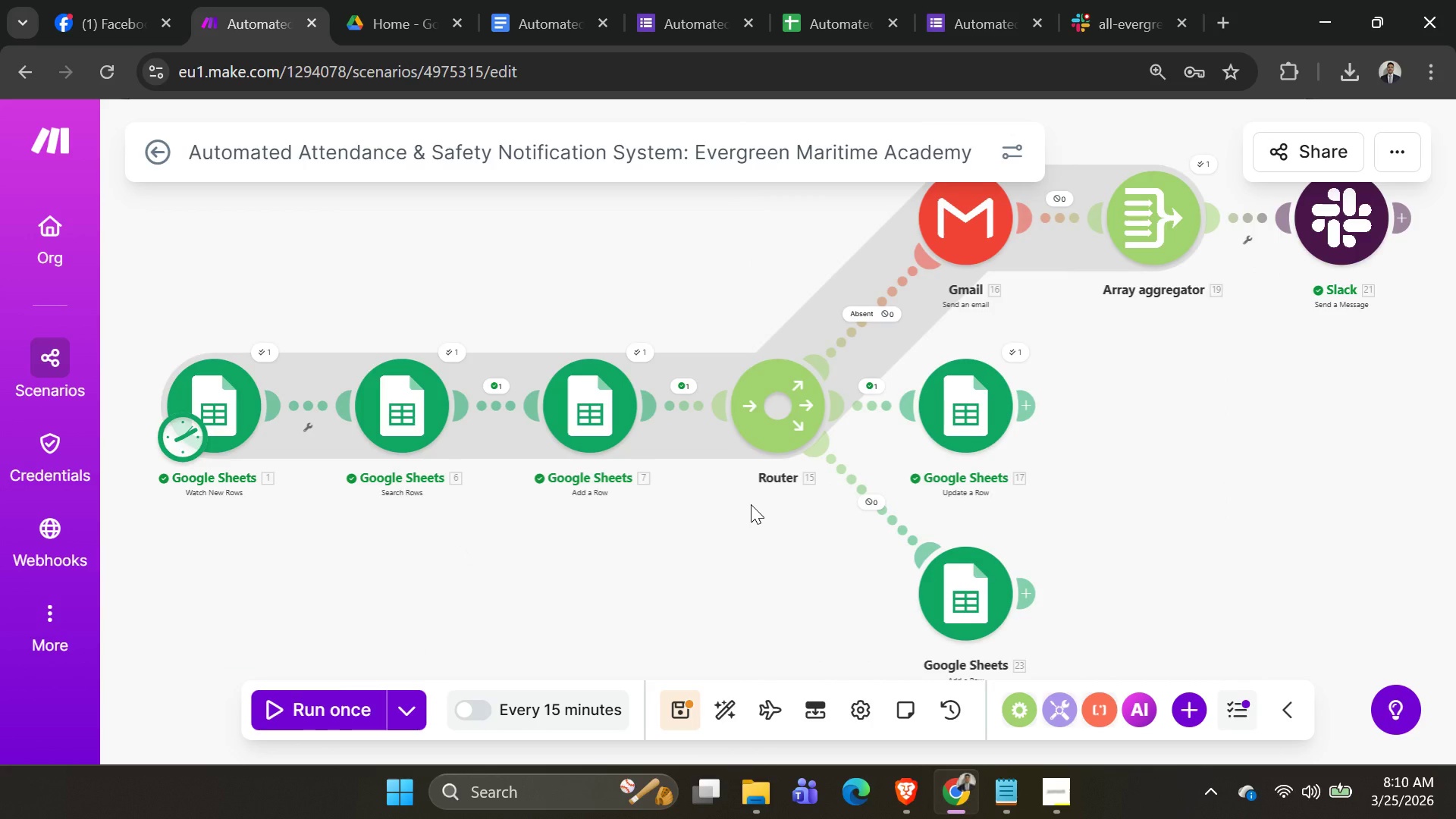 
scroll: coordinate [751, 504], scroll_direction: down, amount: 1.0
 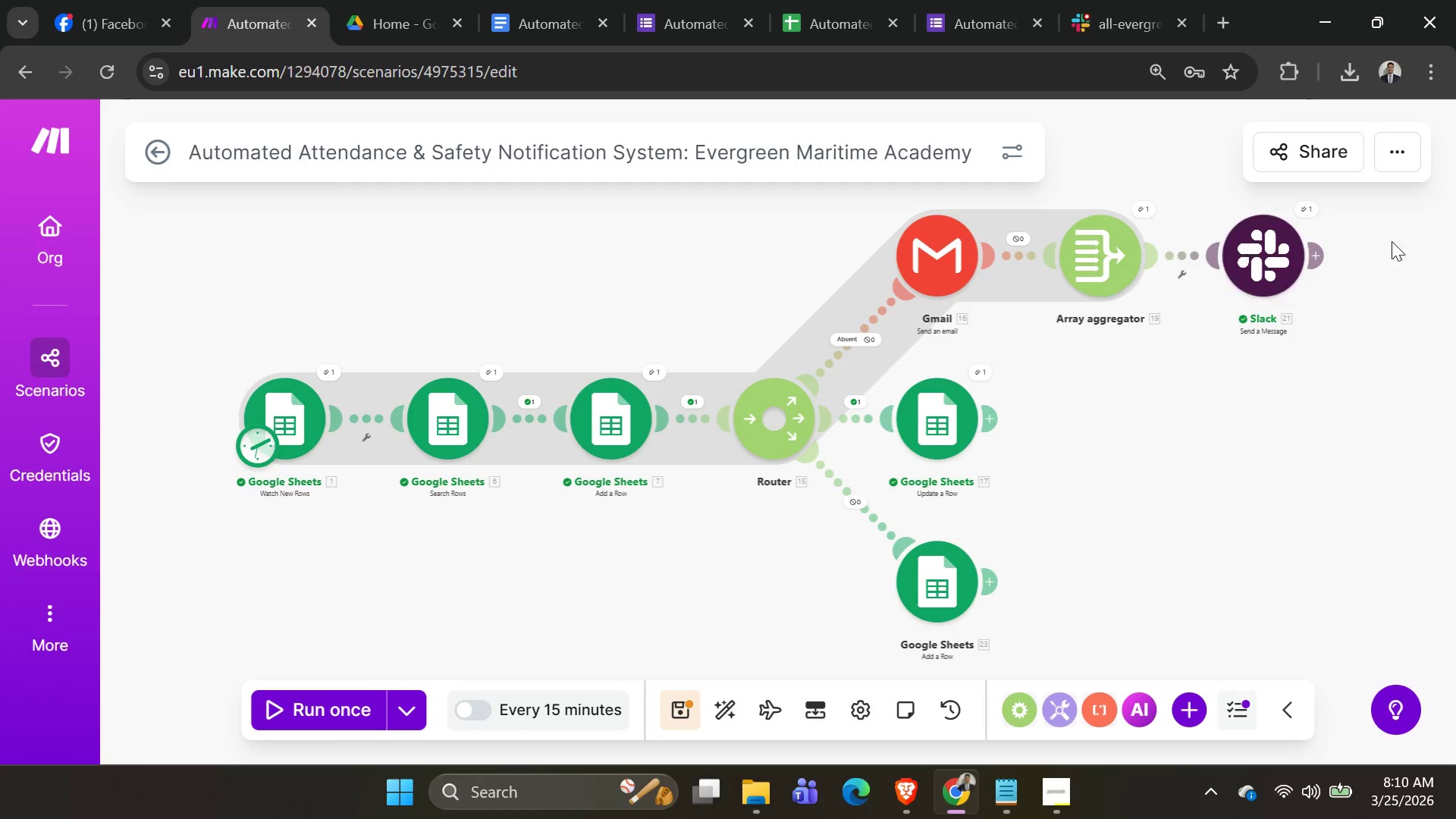 
wait(28.81)
 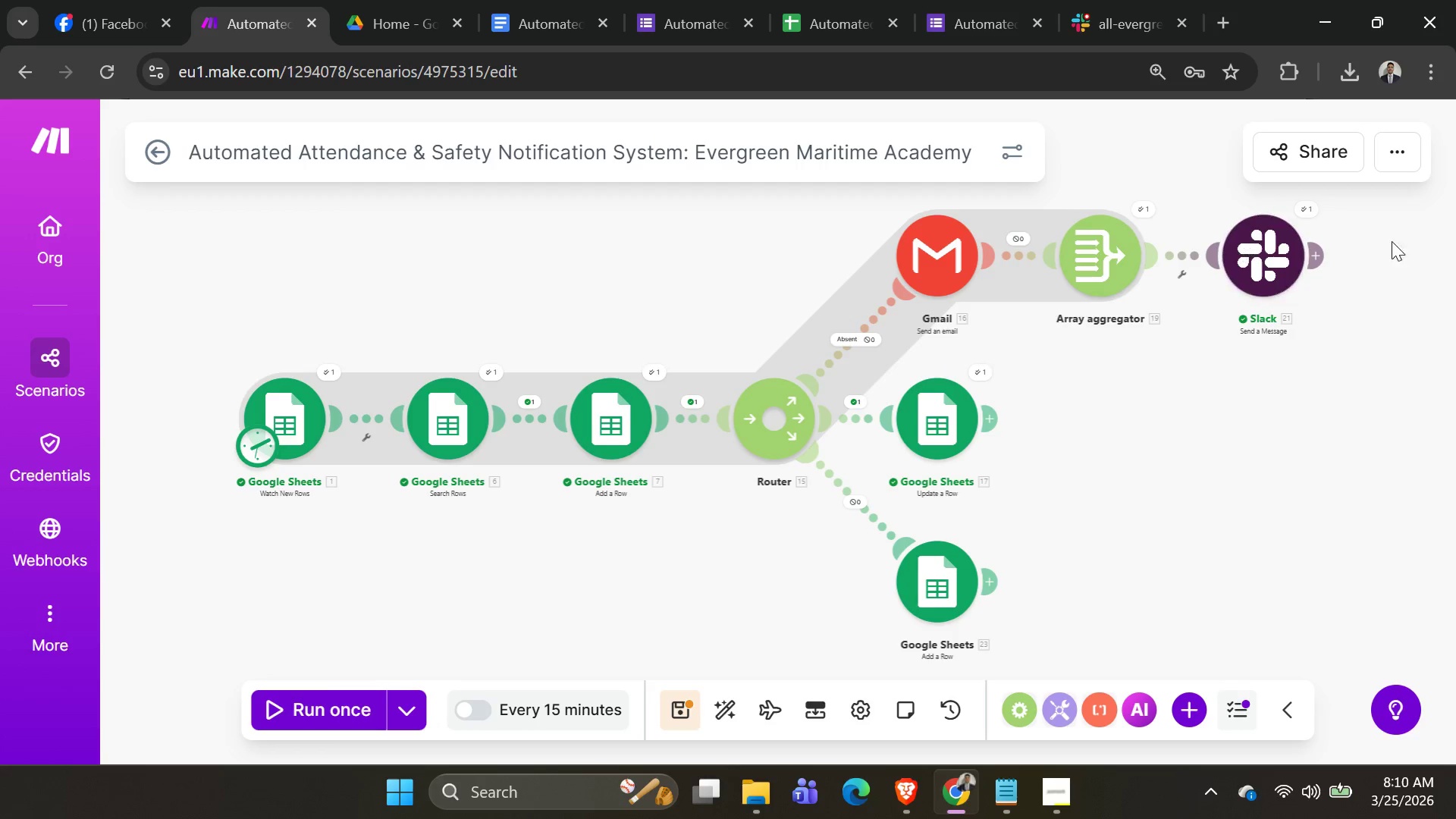 
left_click([1094, 28])
 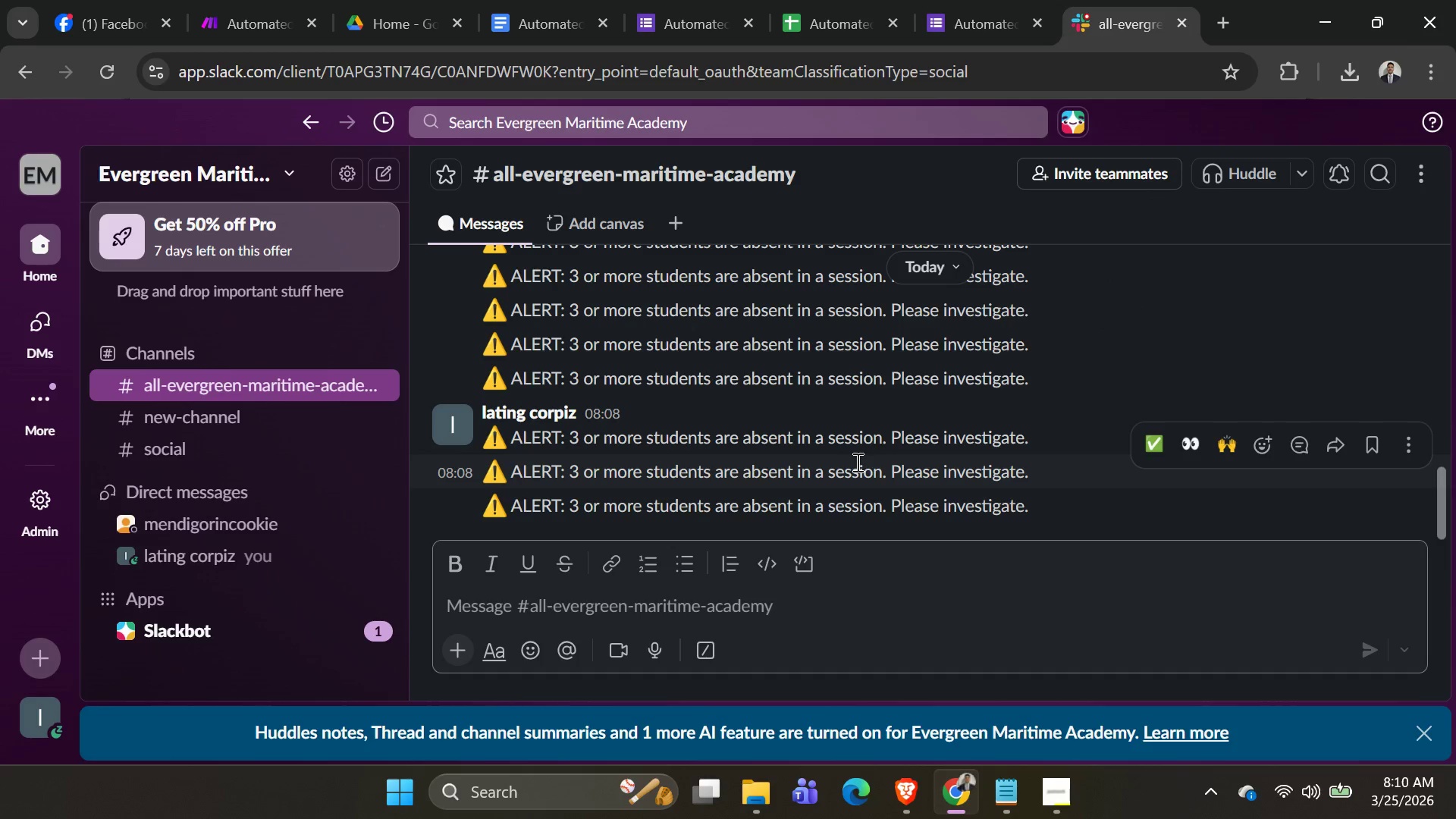 
scroll: coordinate [873, 455], scroll_direction: down, amount: 3.0
 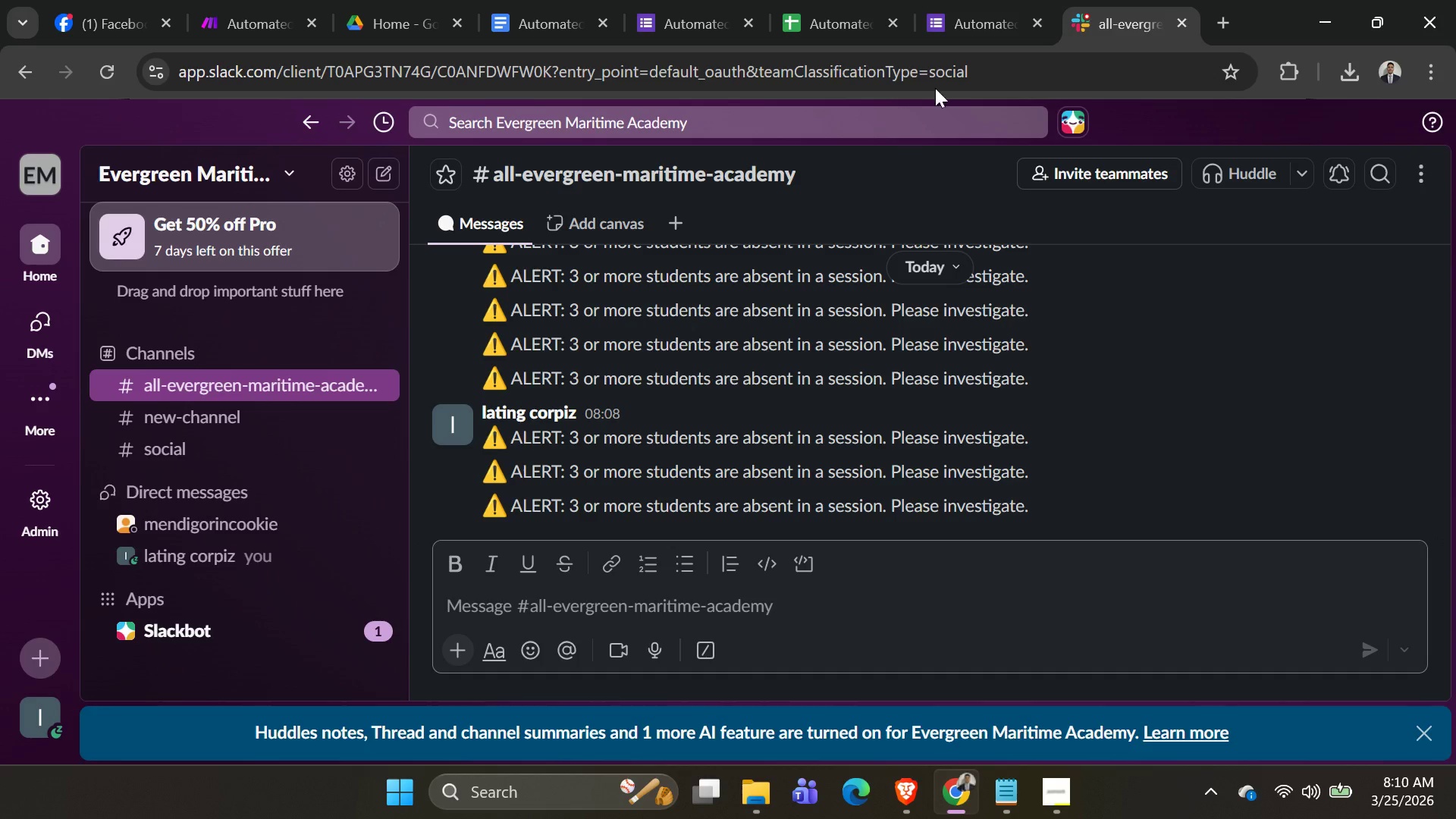 
wait(6.47)
 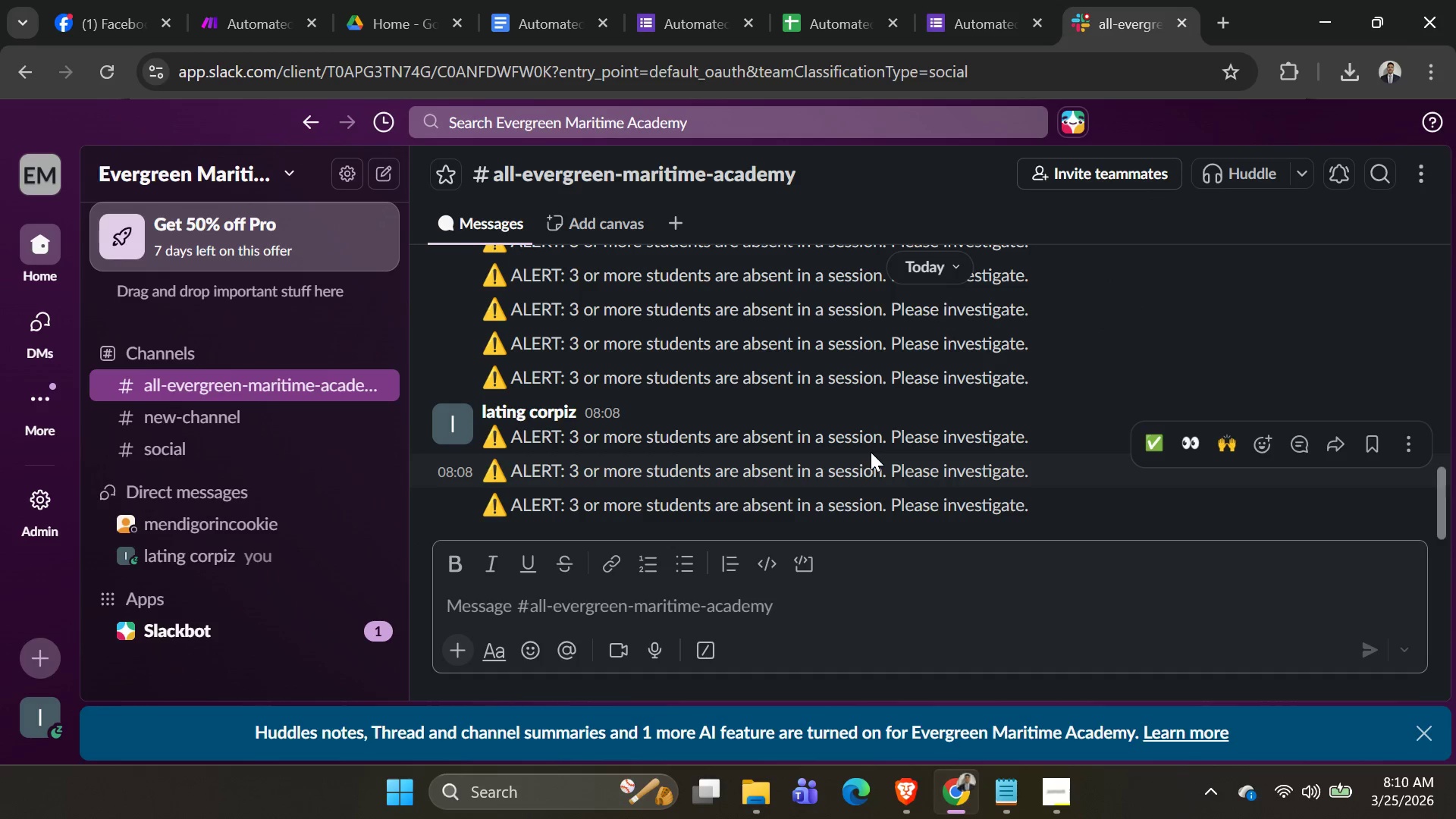 
left_click([836, 20])
 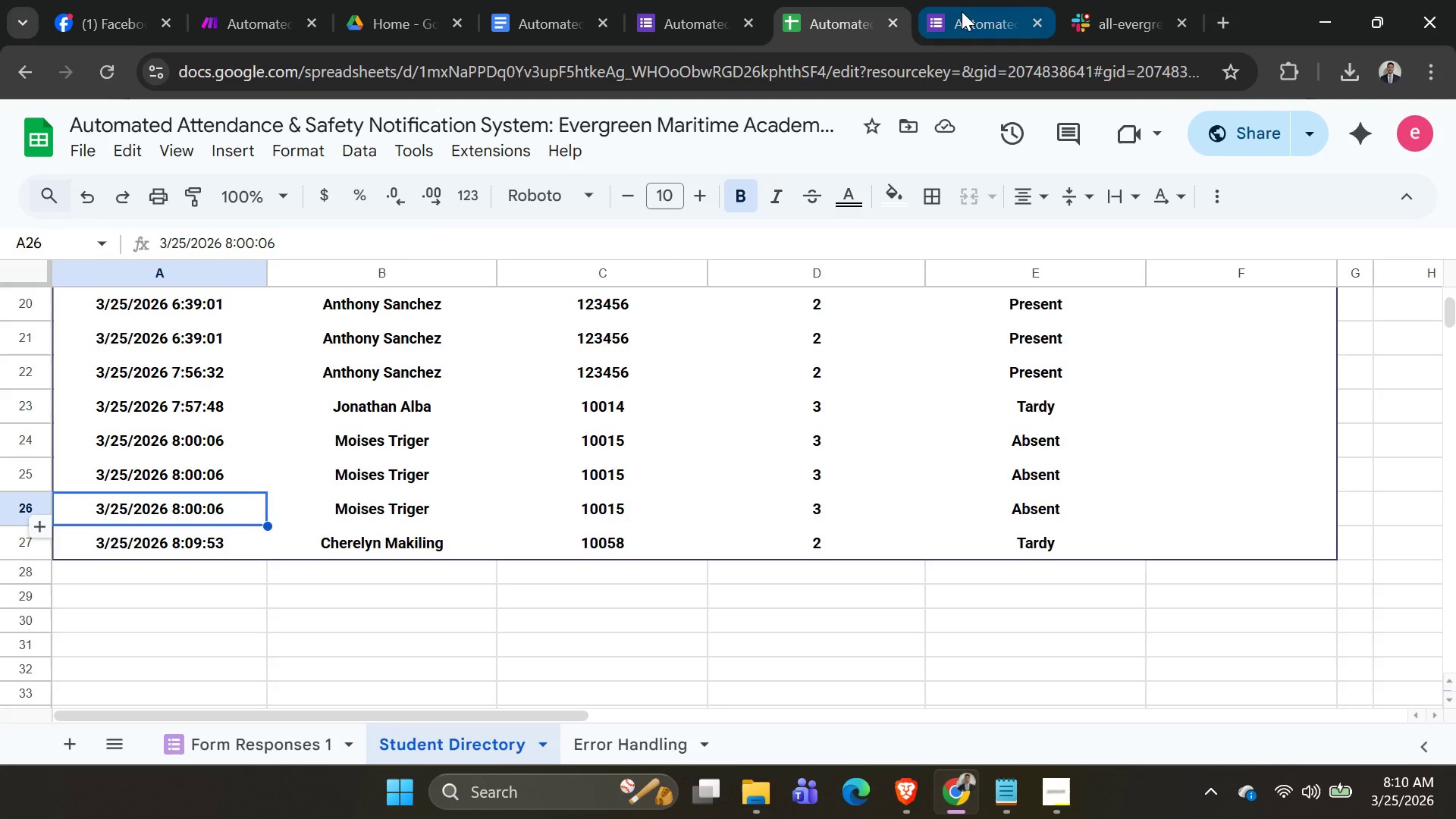 
left_click([962, 11])
 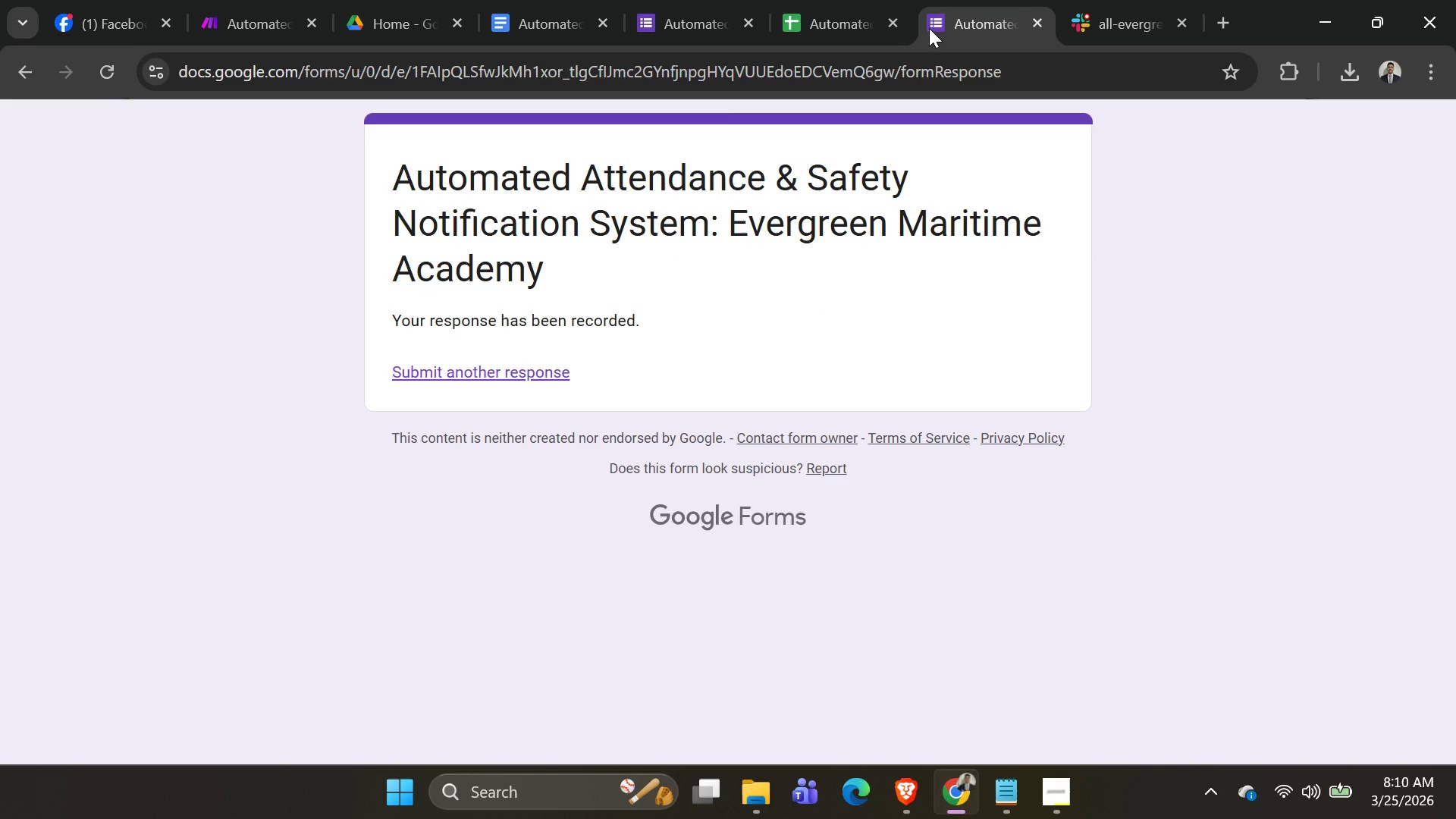 
mouse_move([946, 16])
 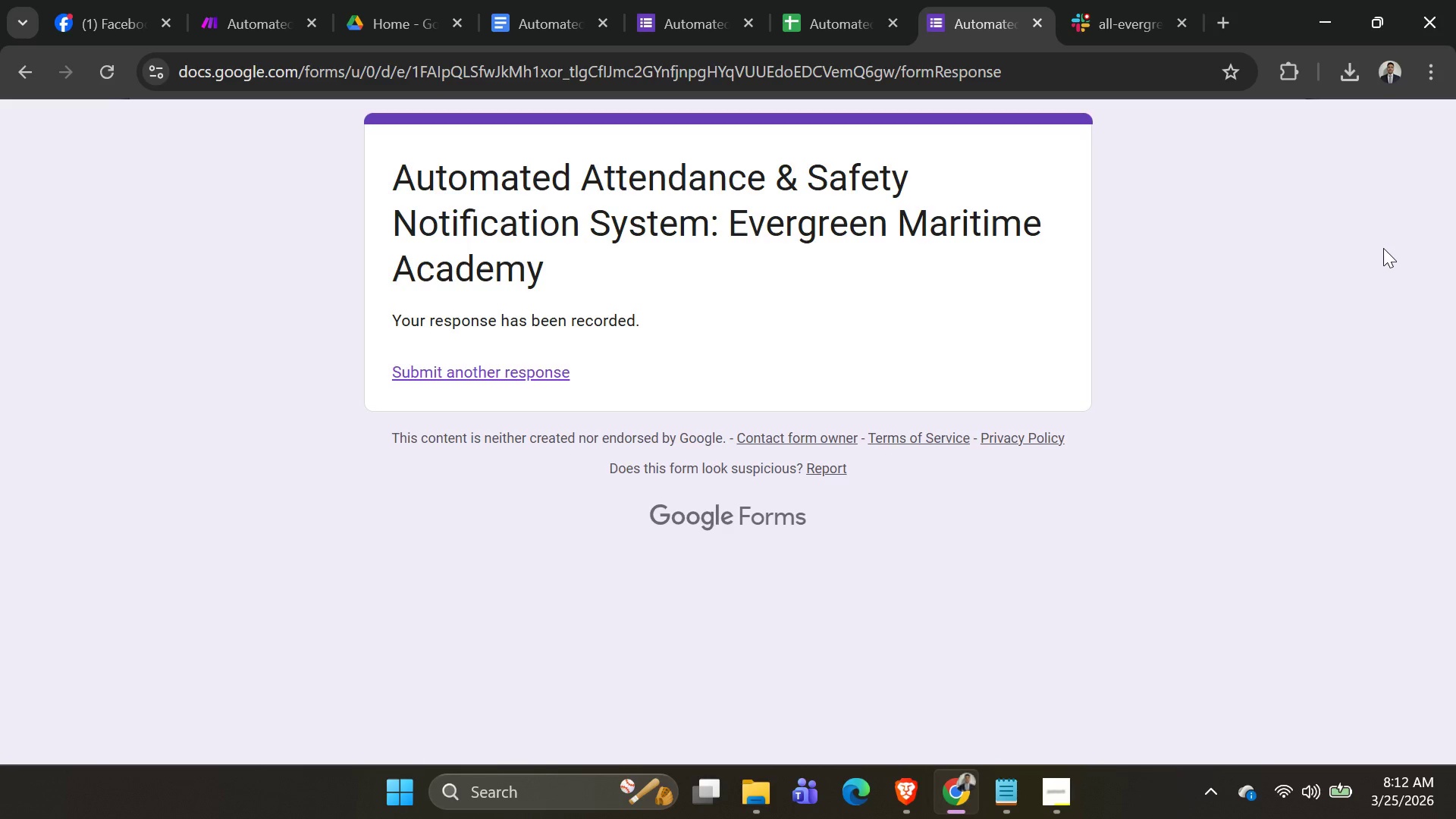 
wait(104.41)
 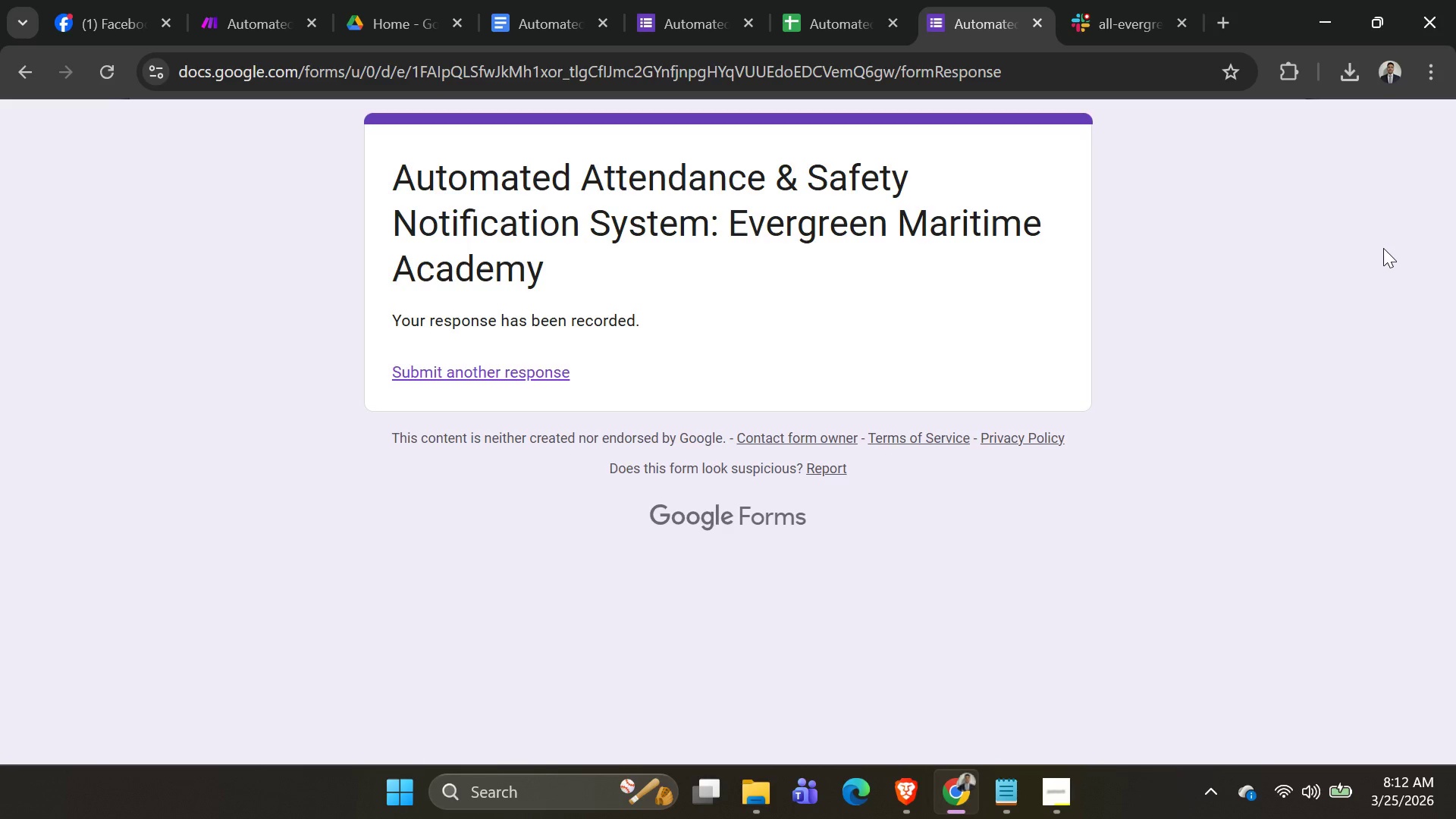 
key(Alt+AltLeft)
 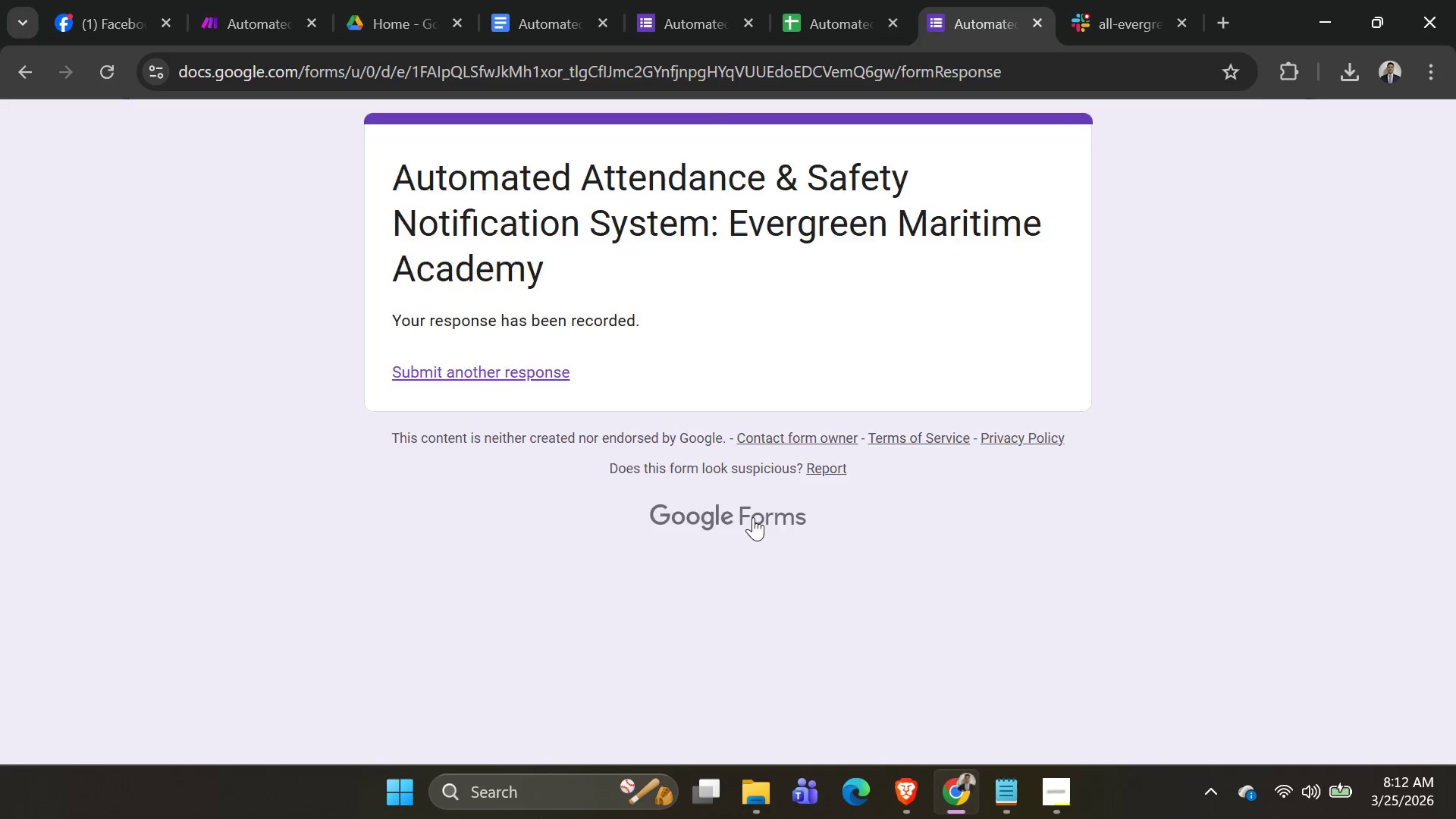 
key(Alt+Tab)